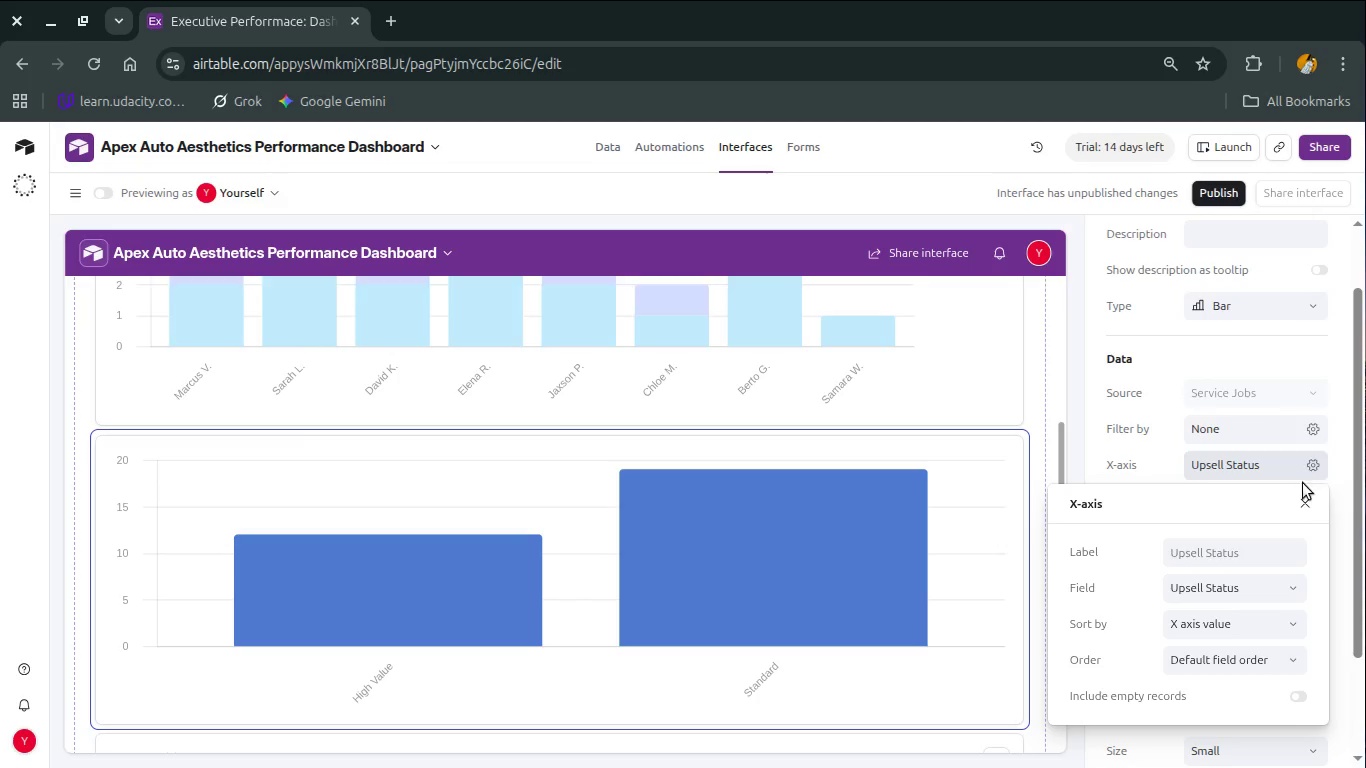 
left_click([1301, 501])
 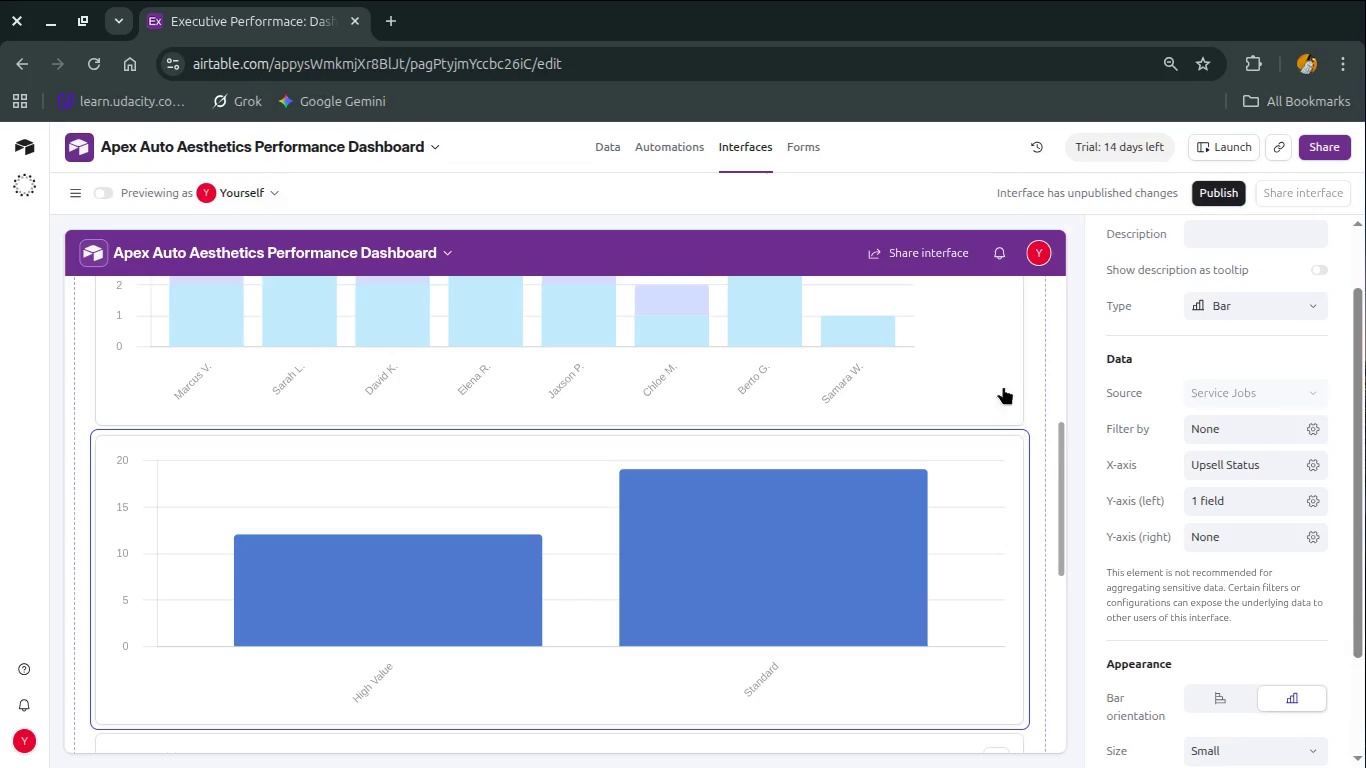 
left_click([995, 363])
 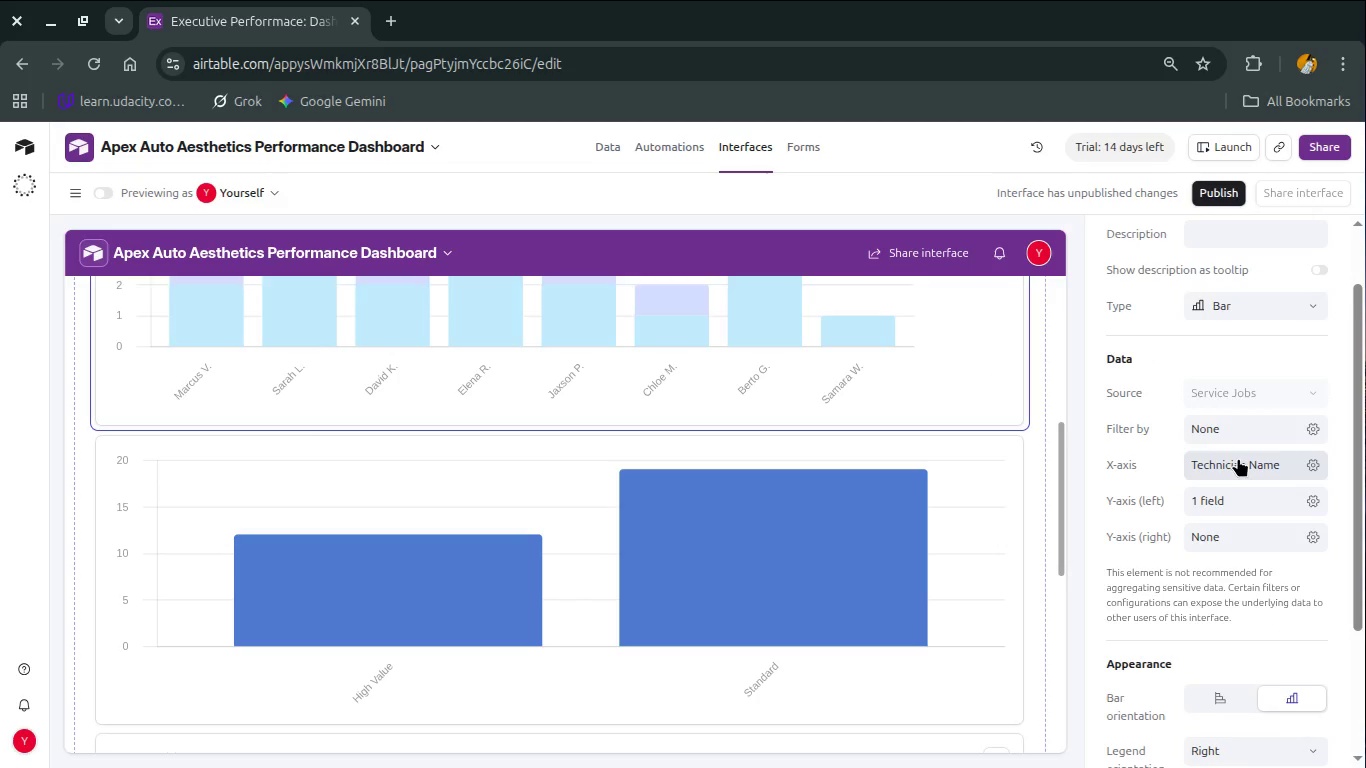 
left_click([1233, 488])
 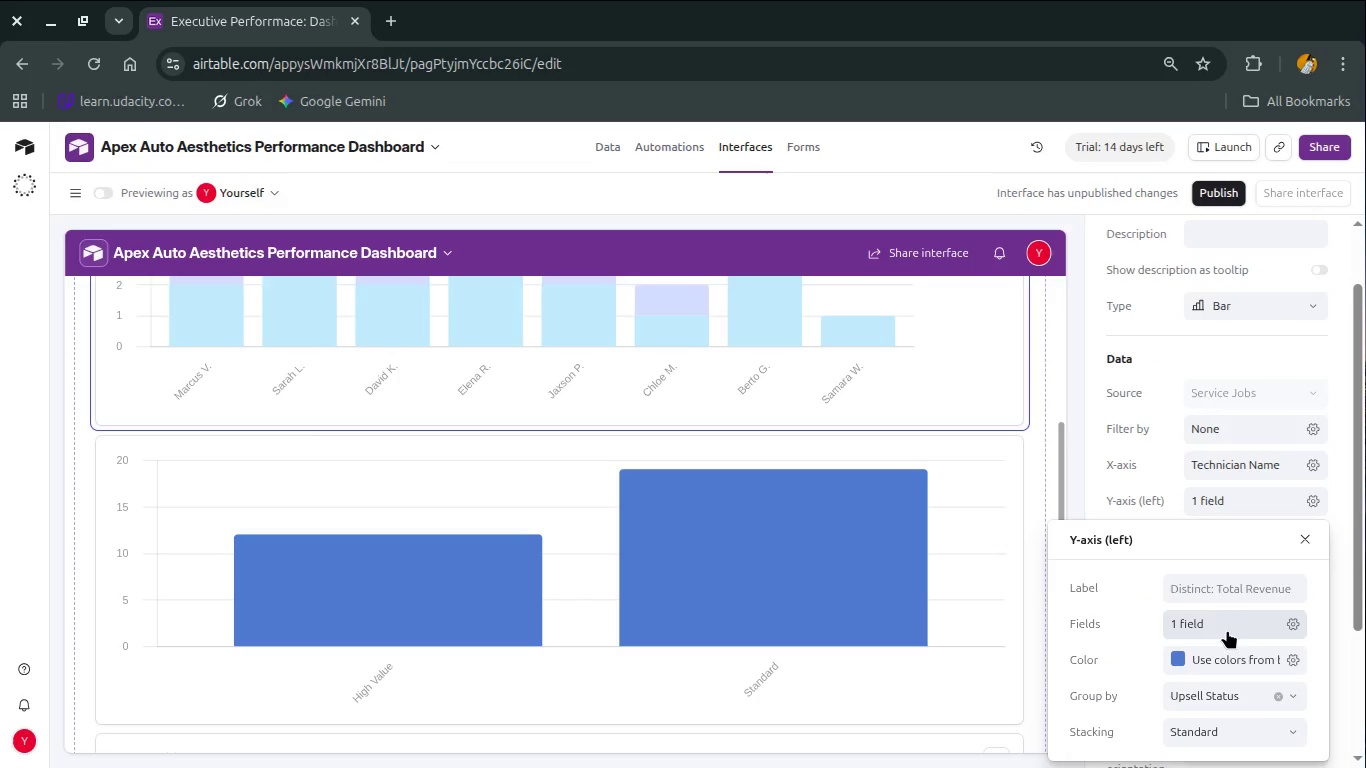 
left_click([1227, 630])
 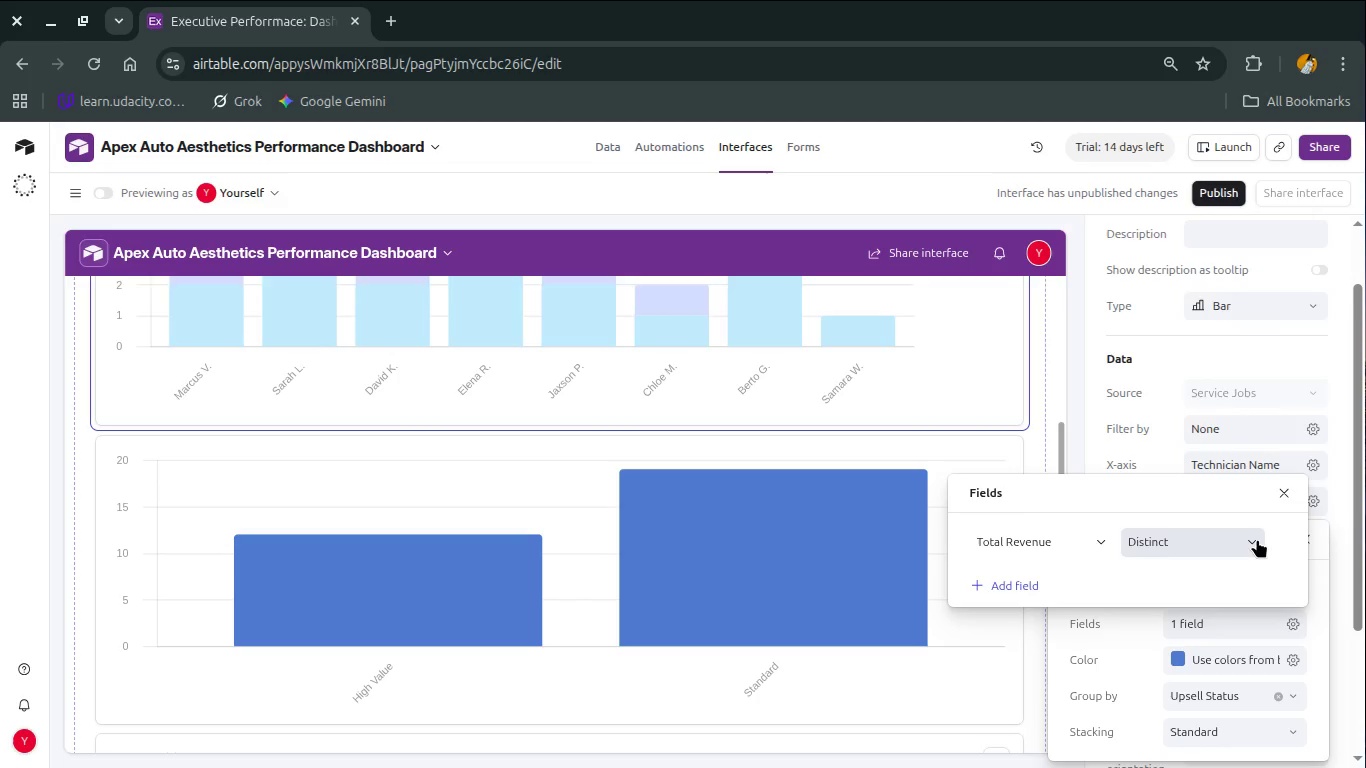 
left_click([1257, 539])
 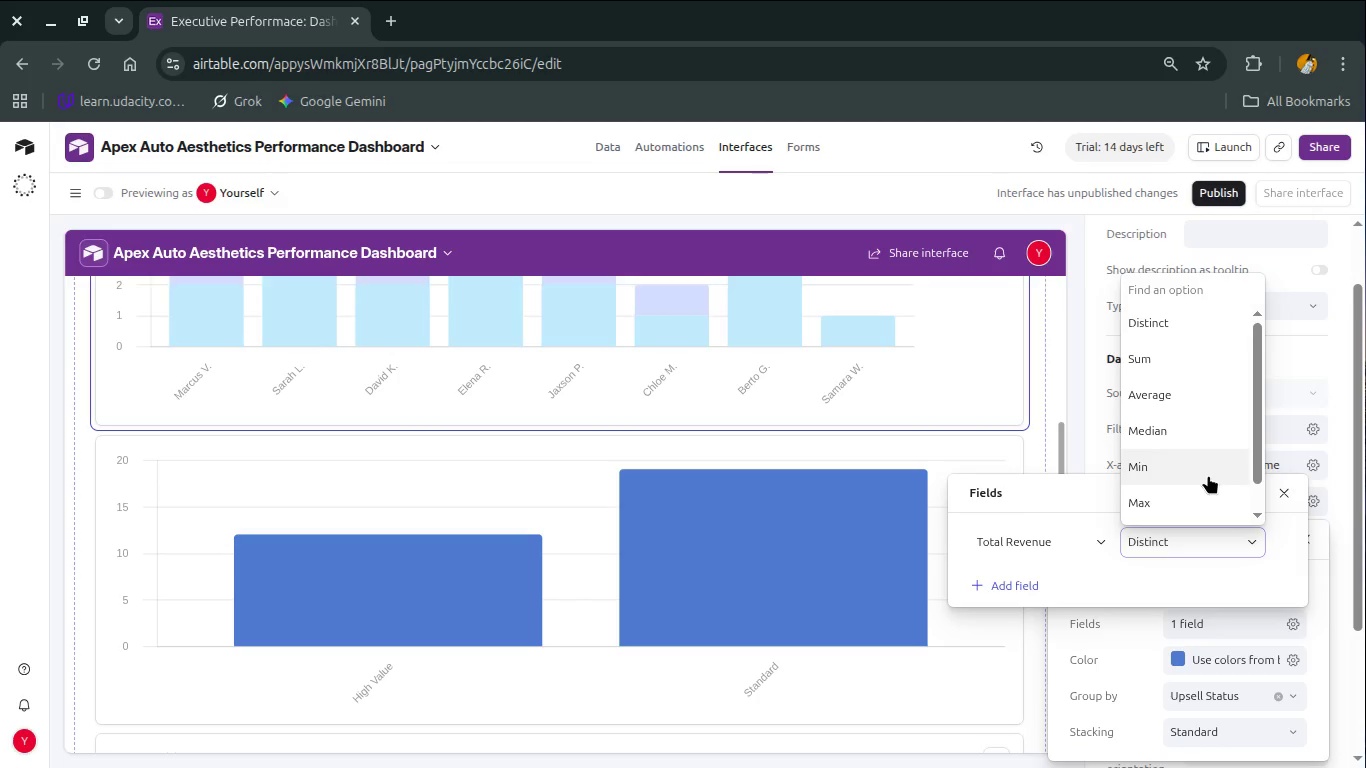 
scroll: coordinate [1208, 475], scroll_direction: down, amount: 3.0
 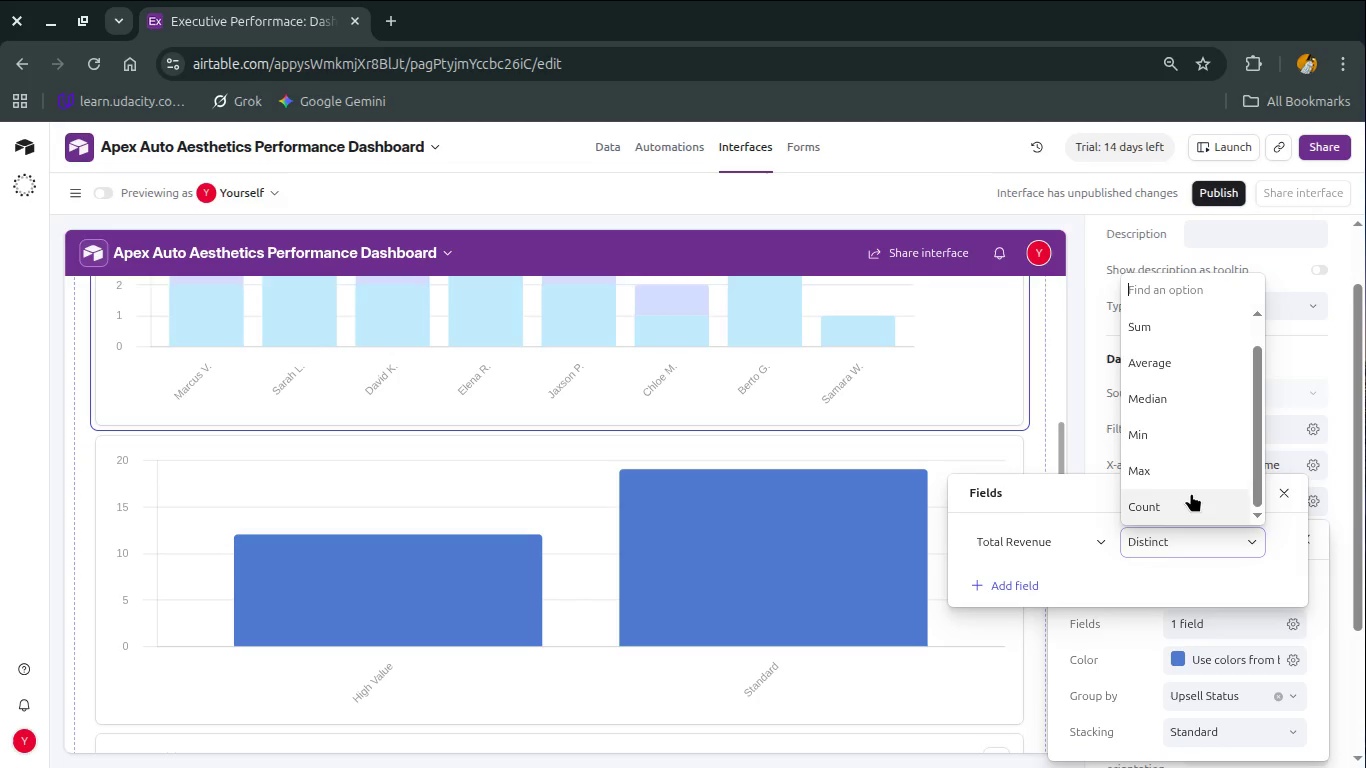 
scroll: coordinate [1191, 493], scroll_direction: up, amount: 2.0
 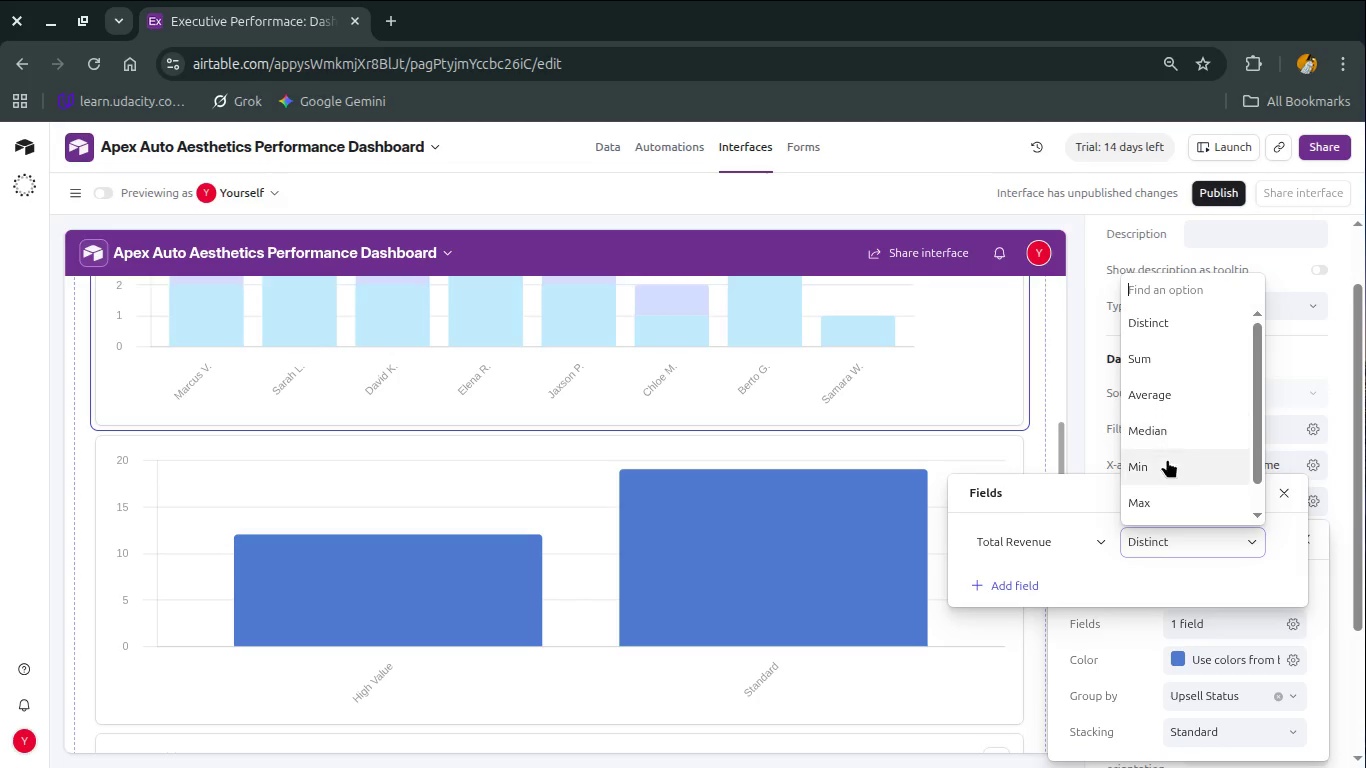 
wait(5.24)
 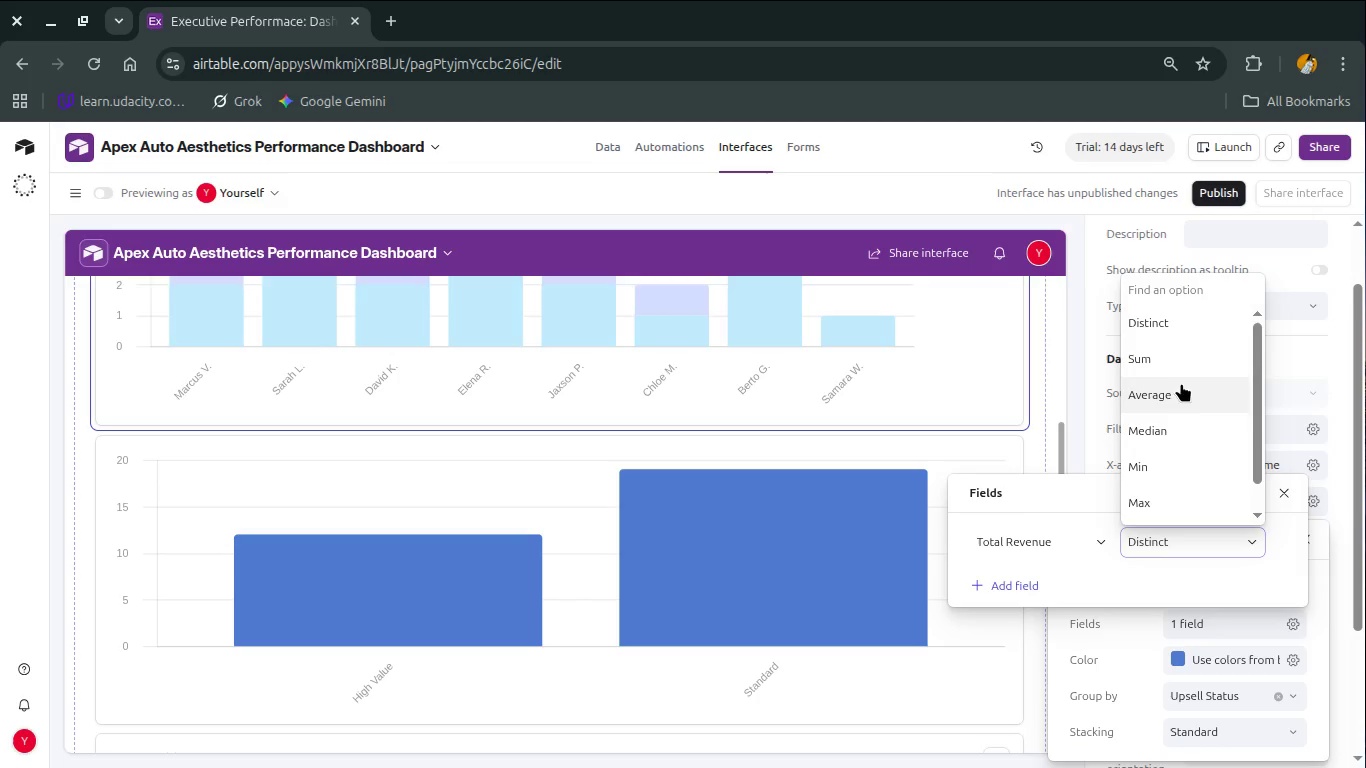 
scroll: coordinate [1166, 458], scroll_direction: down, amount: 1.0
 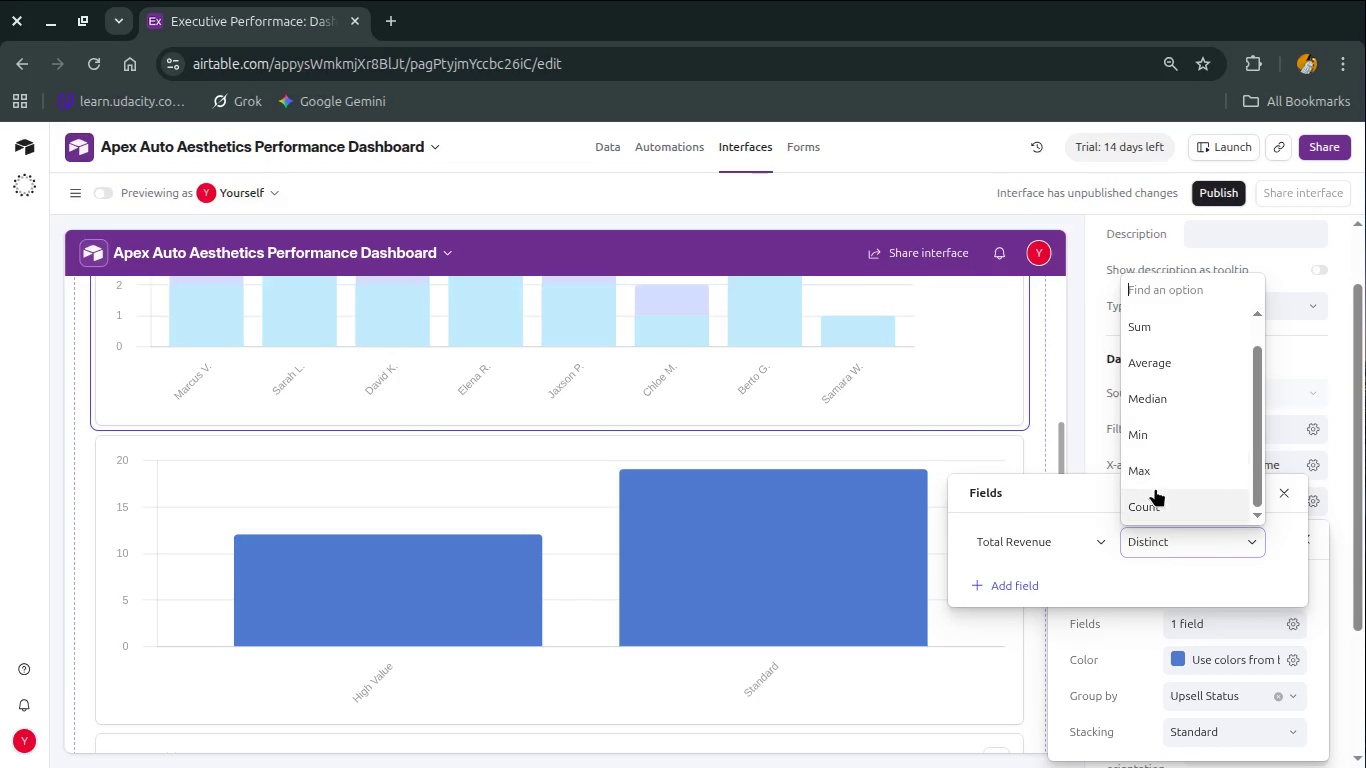 
left_click([1155, 488])
 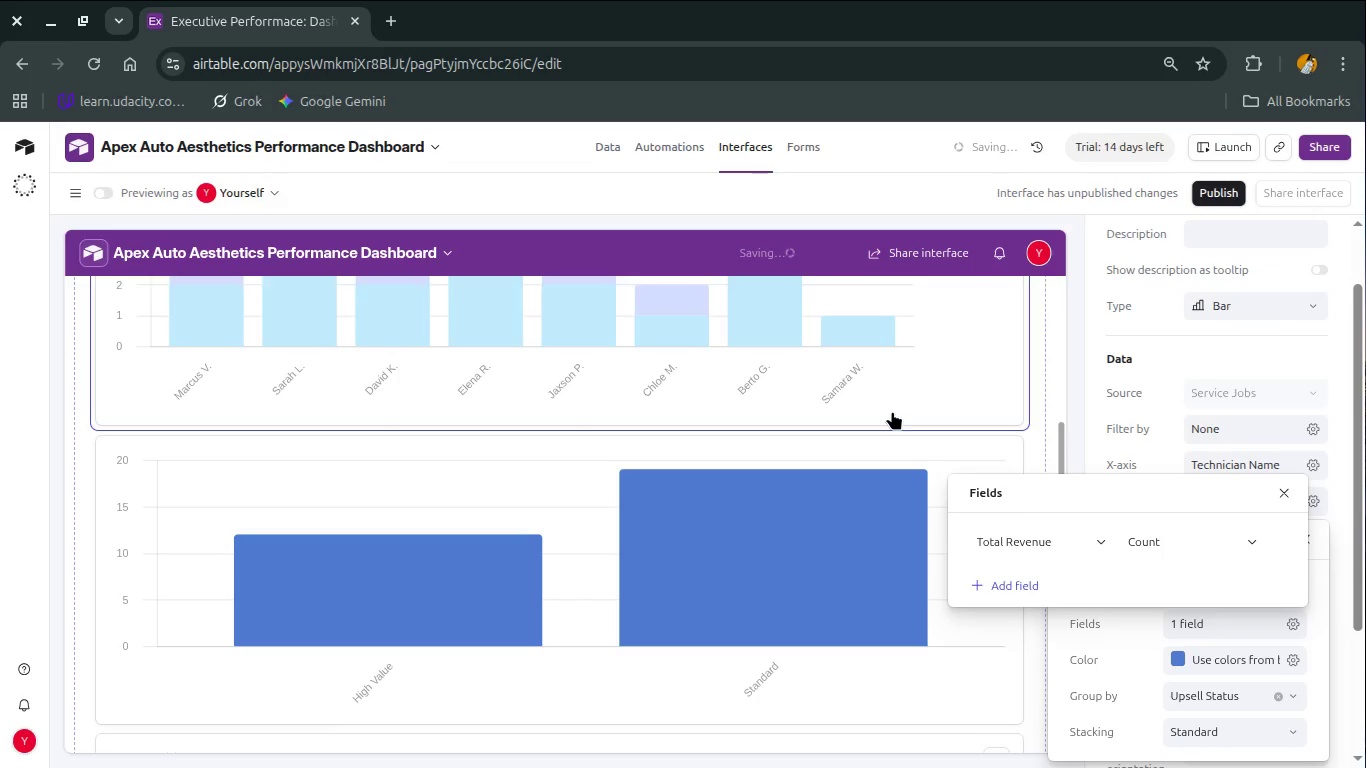 
scroll: coordinate [744, 425], scroll_direction: up, amount: 2.0
 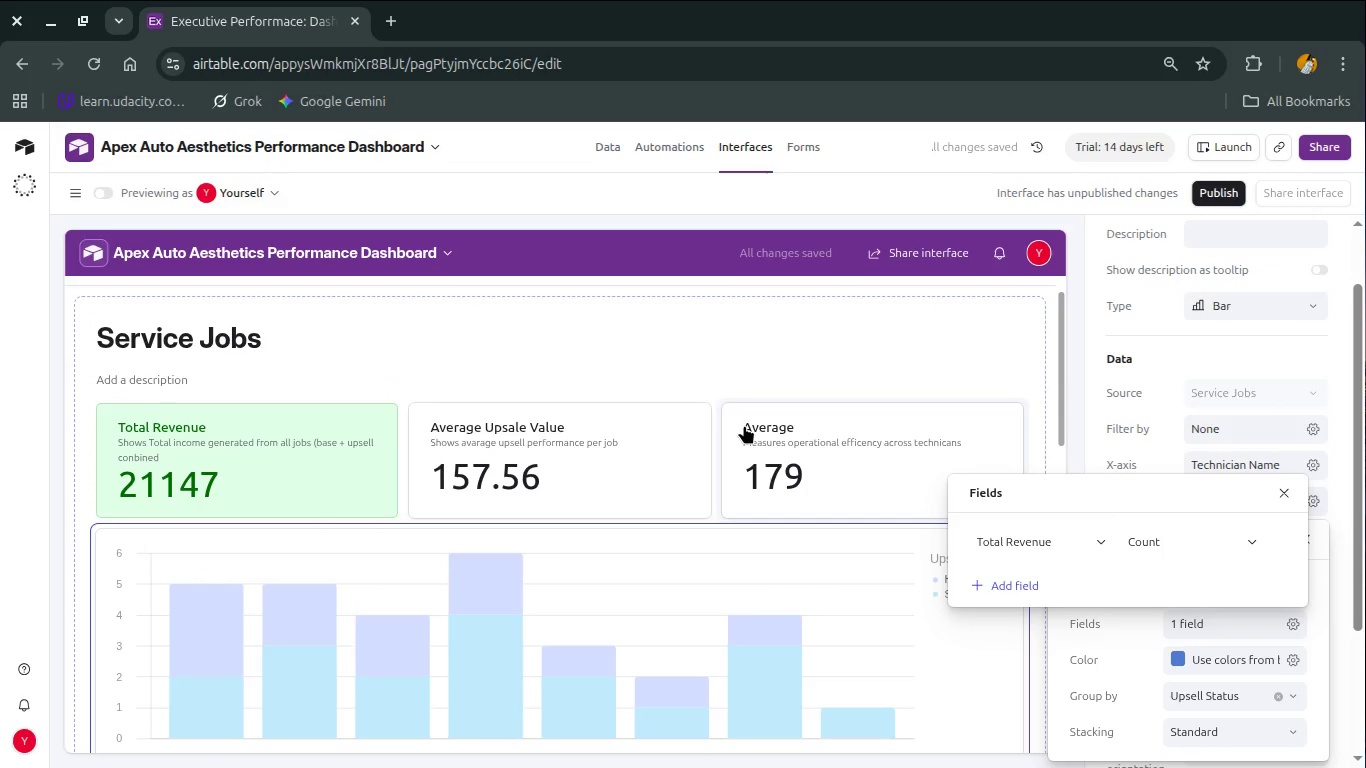 
wait(7.68)
 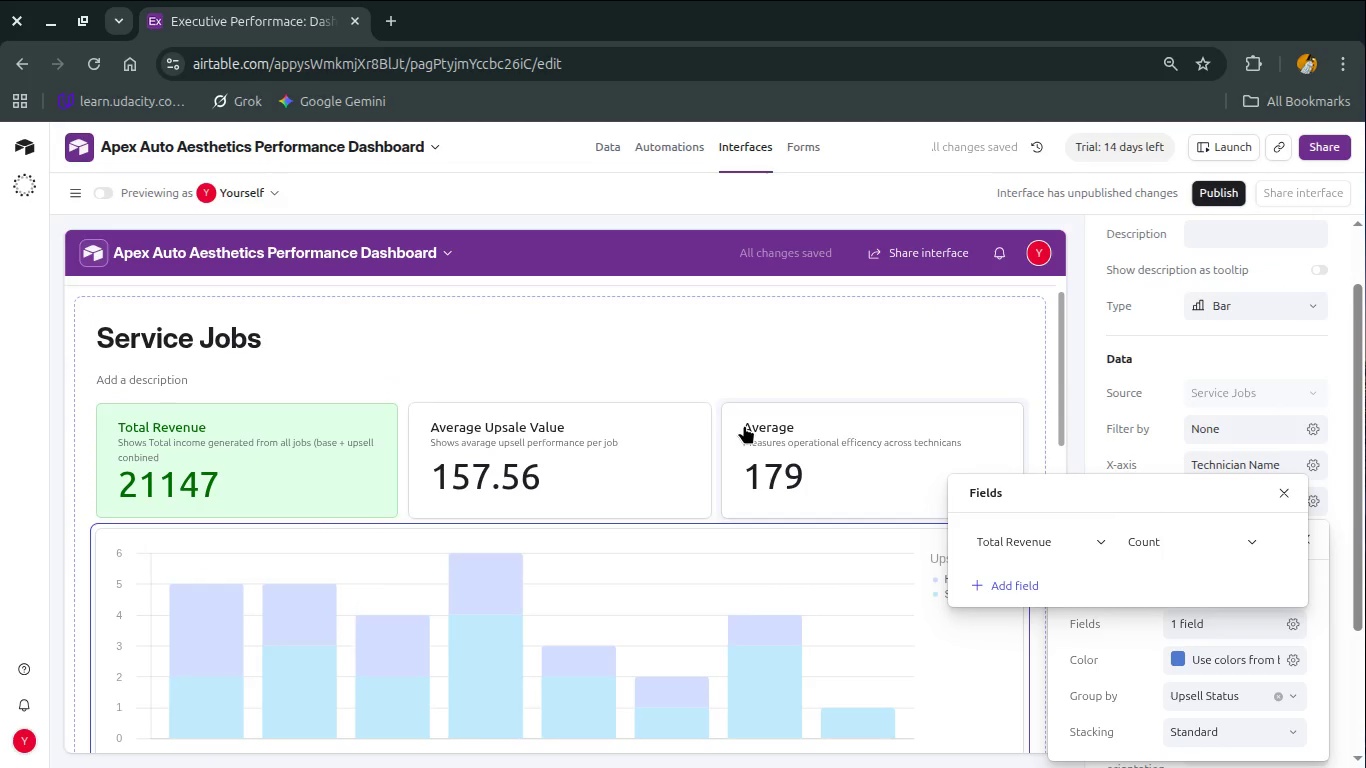 
left_click([1074, 410])
 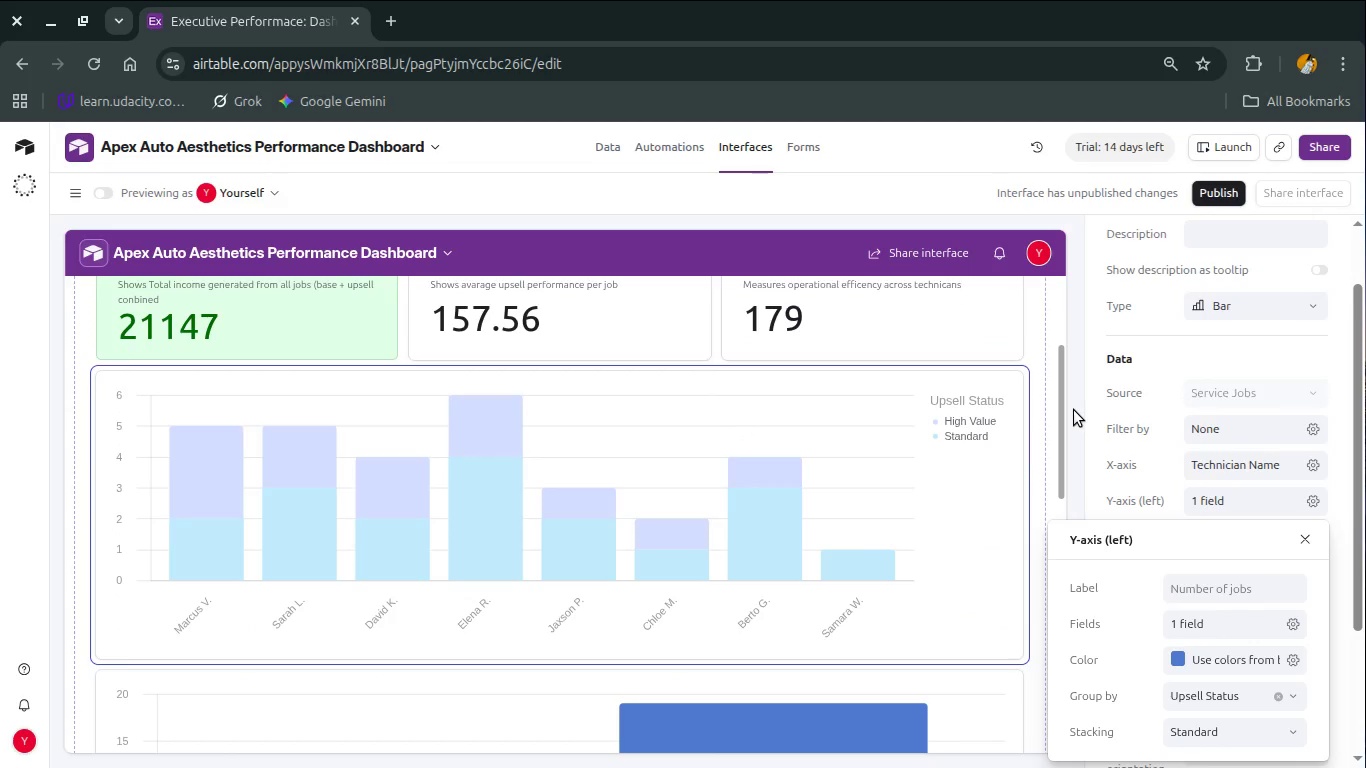 
key(Alt+AltLeft)
 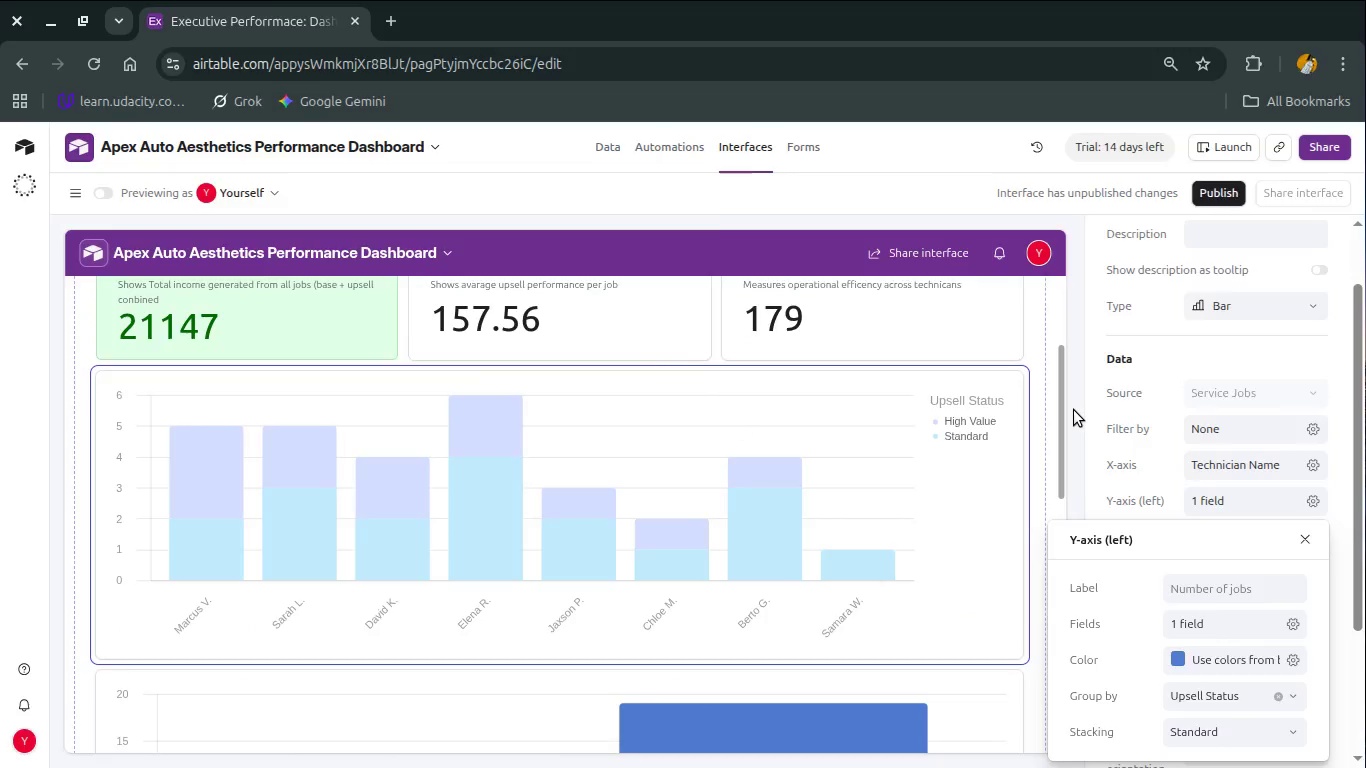 
key(Alt+Tab)